 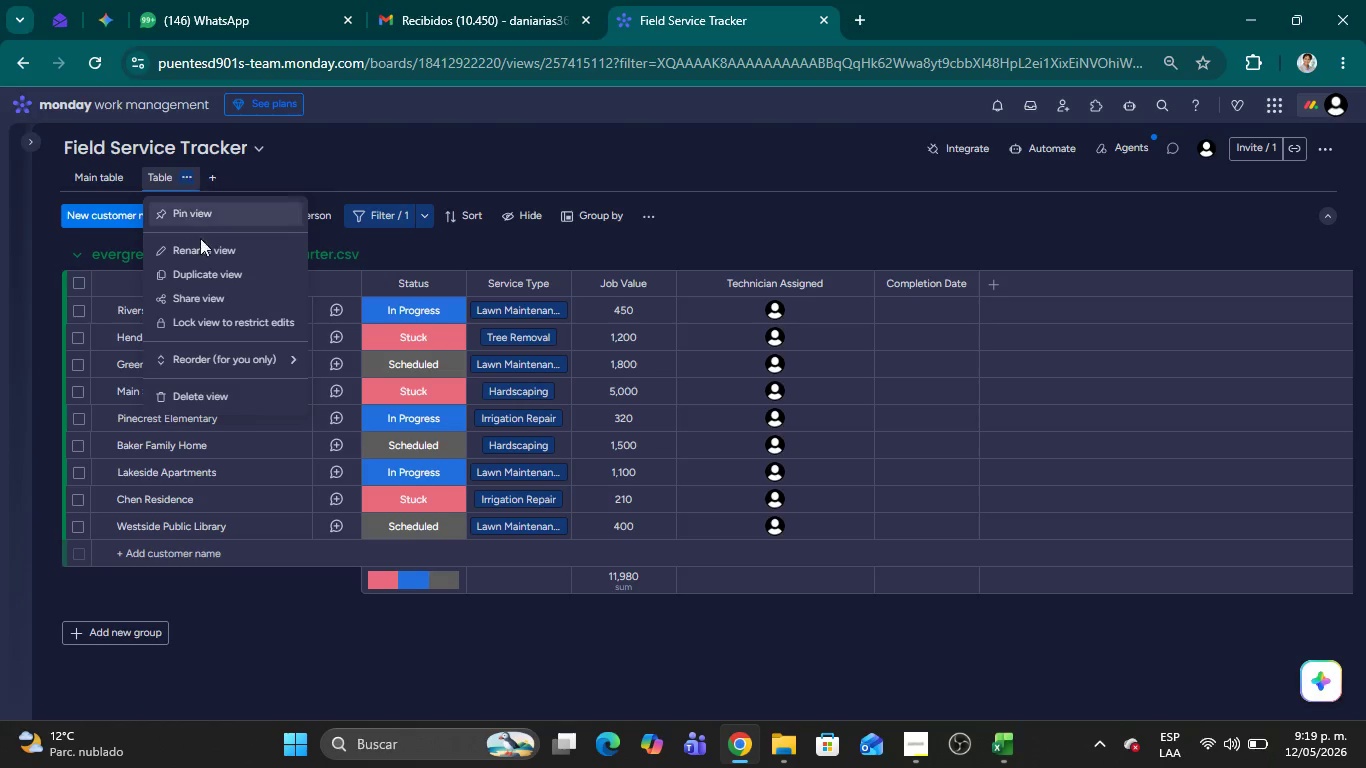 
left_click([259, 249])
 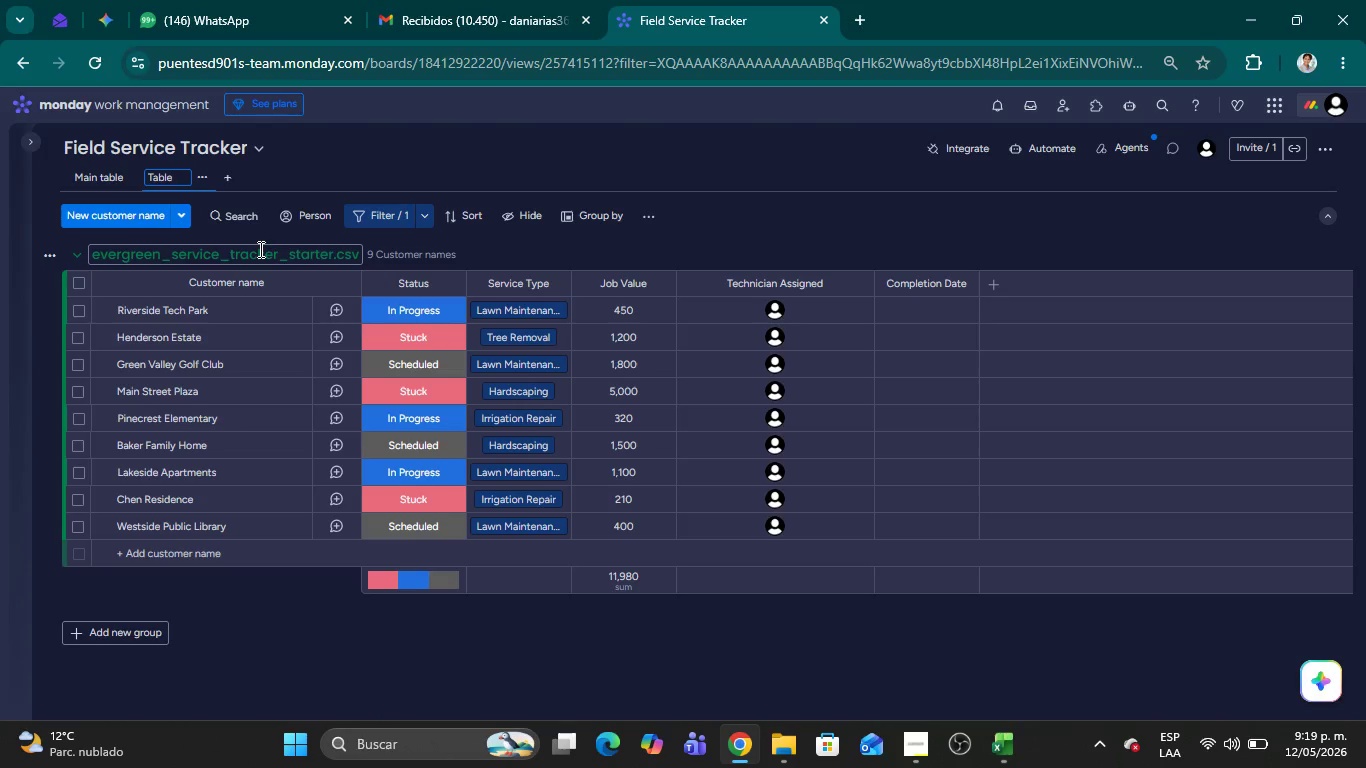 
key(Backspace)
key(Backspace)
key(Backspace)
key(Backspace)
key(Backspace)
type(Active Jobs)
 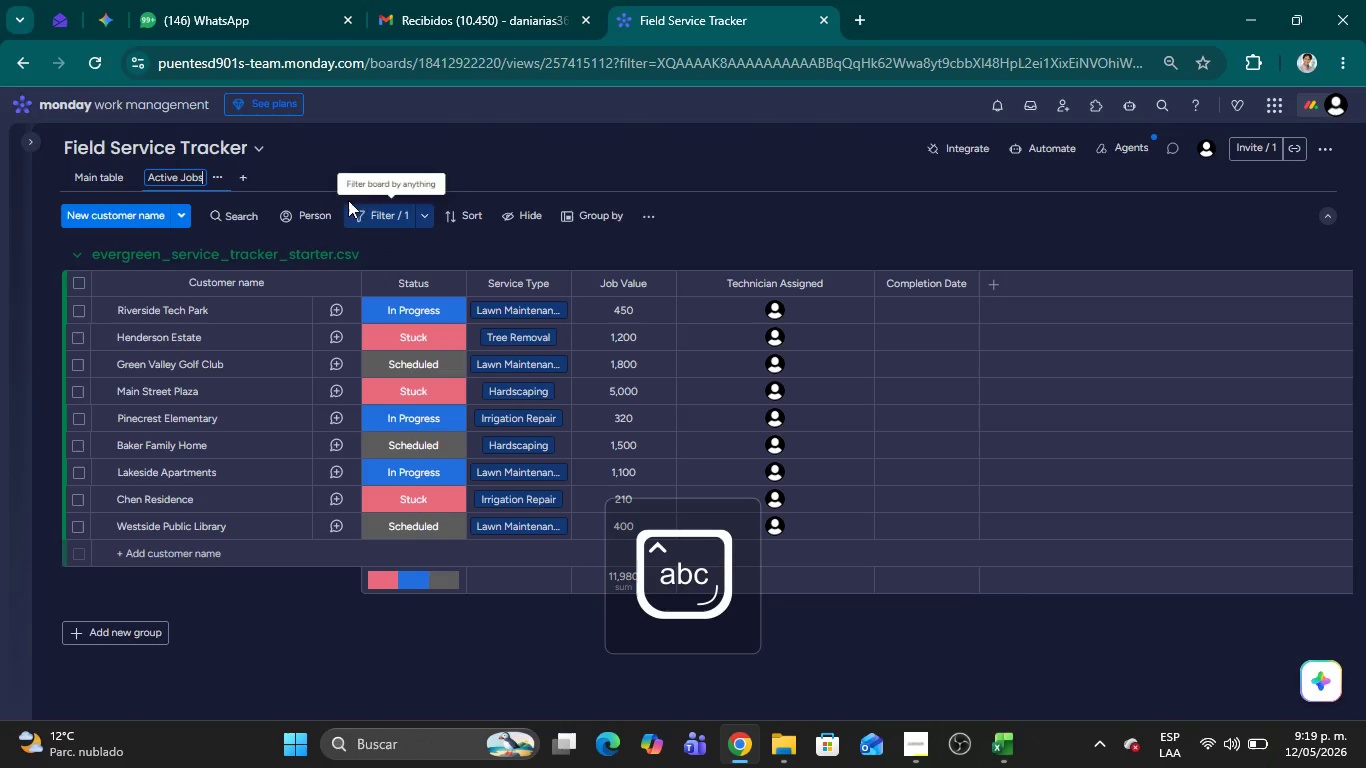 
left_click([399, 159])
 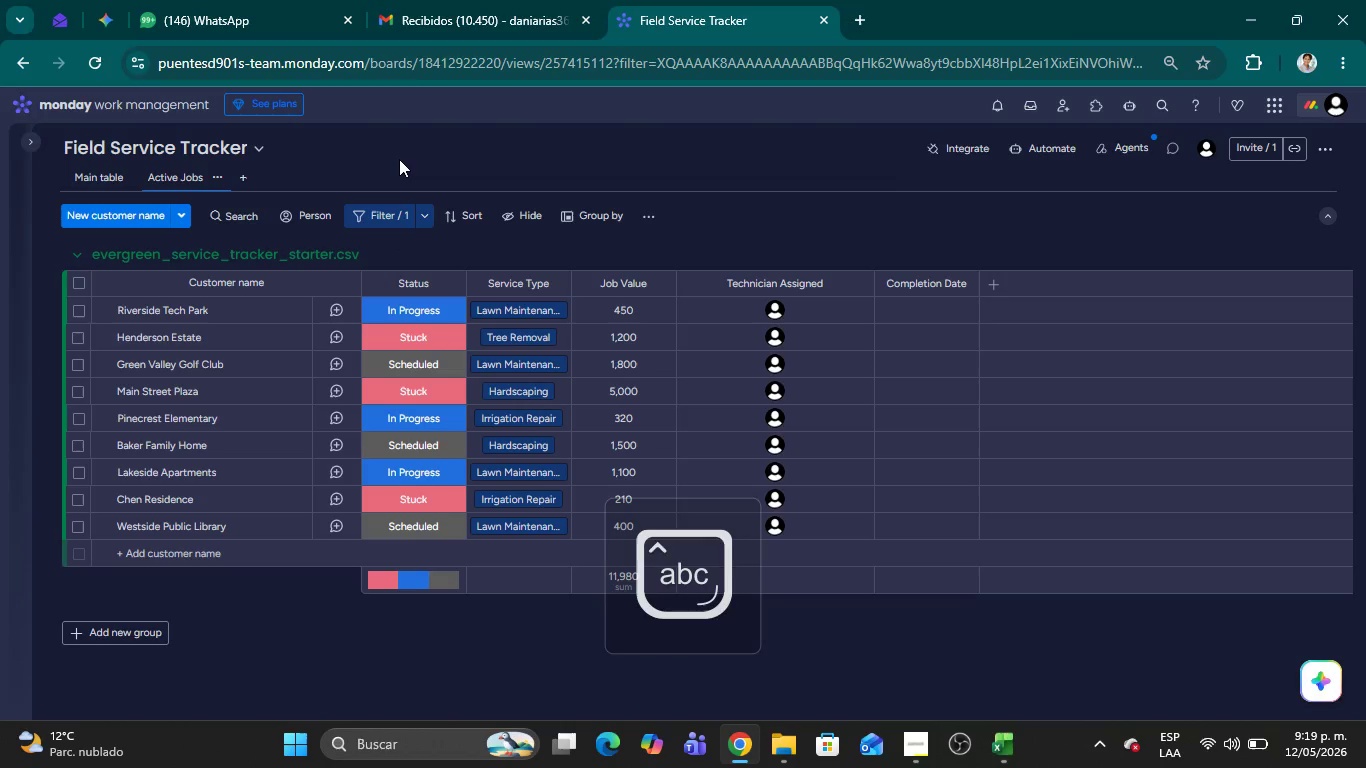 
key(Alt+AltLeft)
 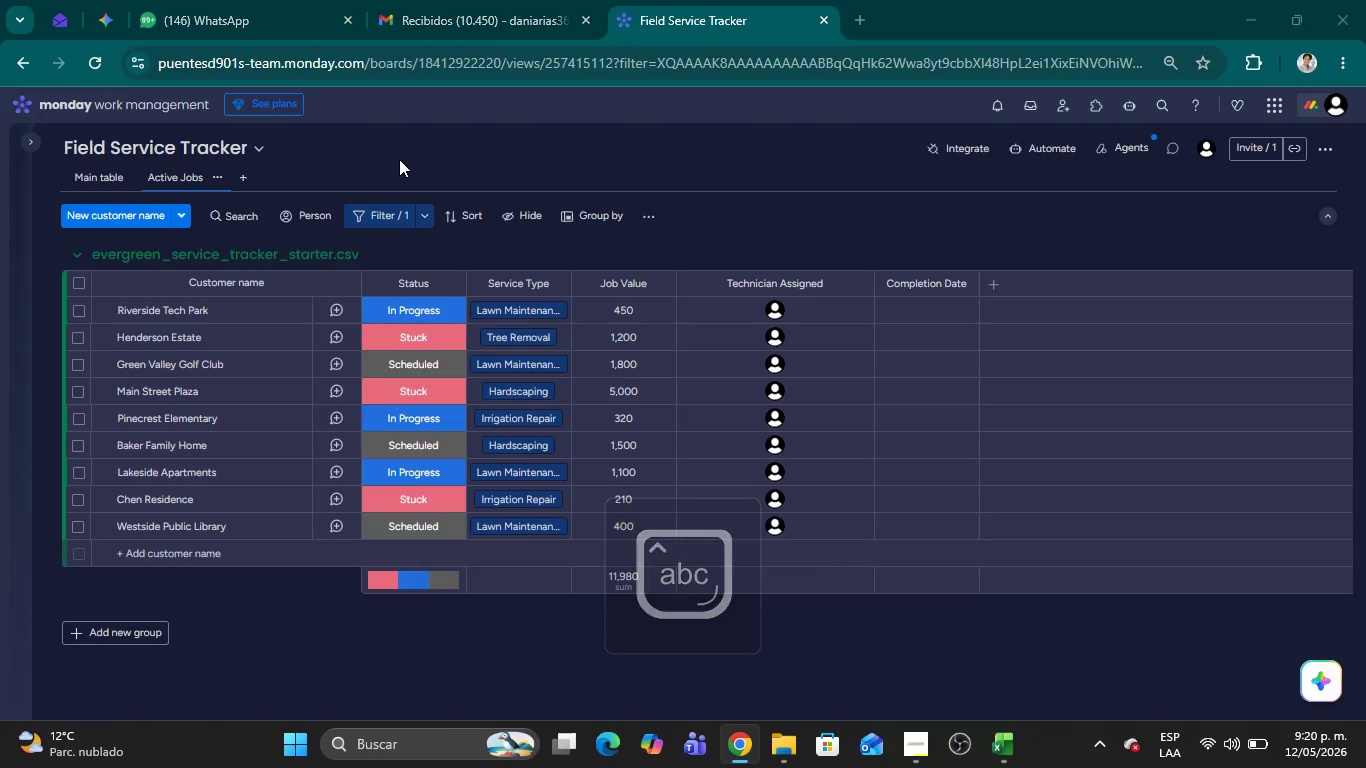 
key(Alt+Tab)